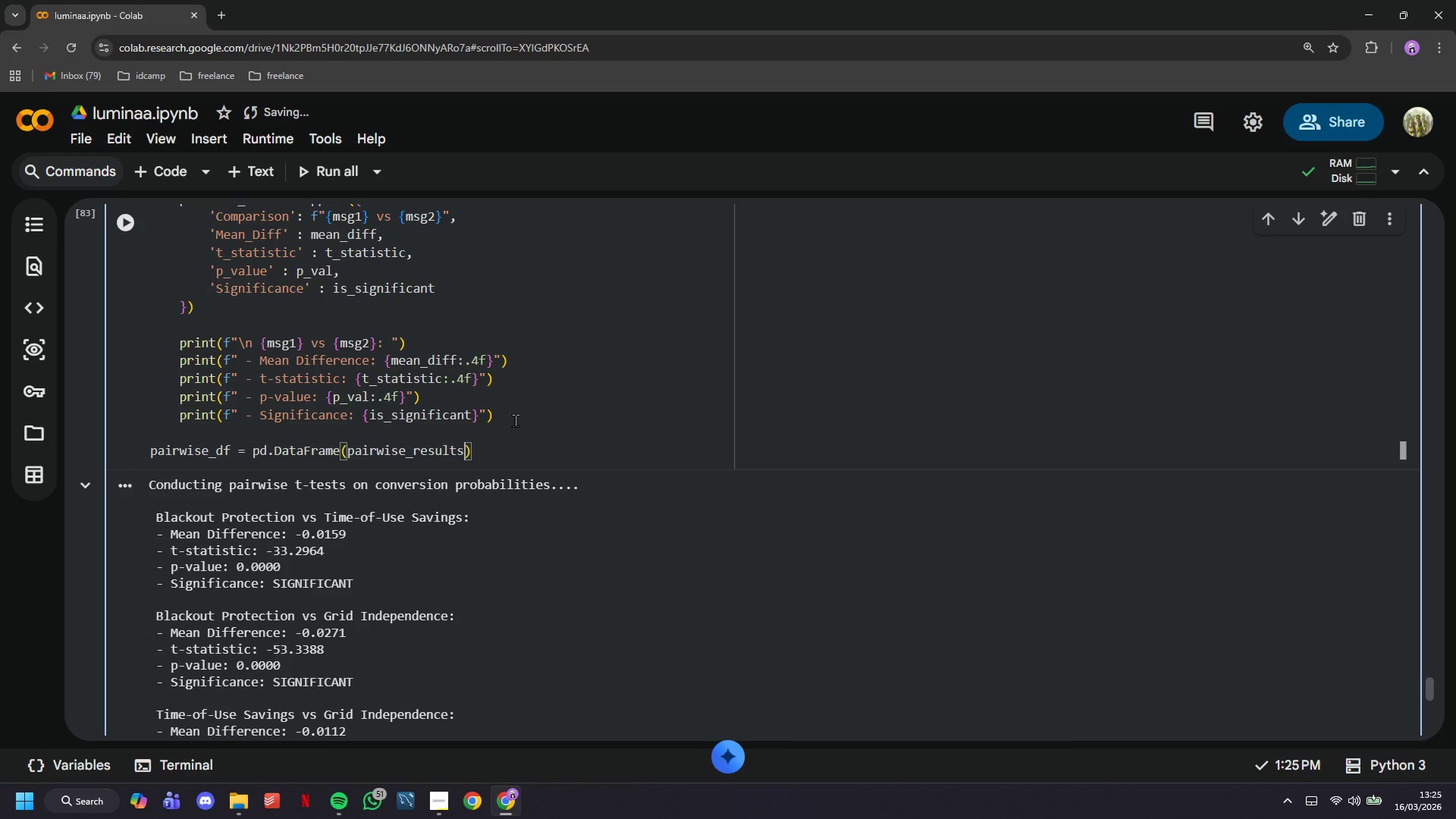 
key(ArrowRight)
 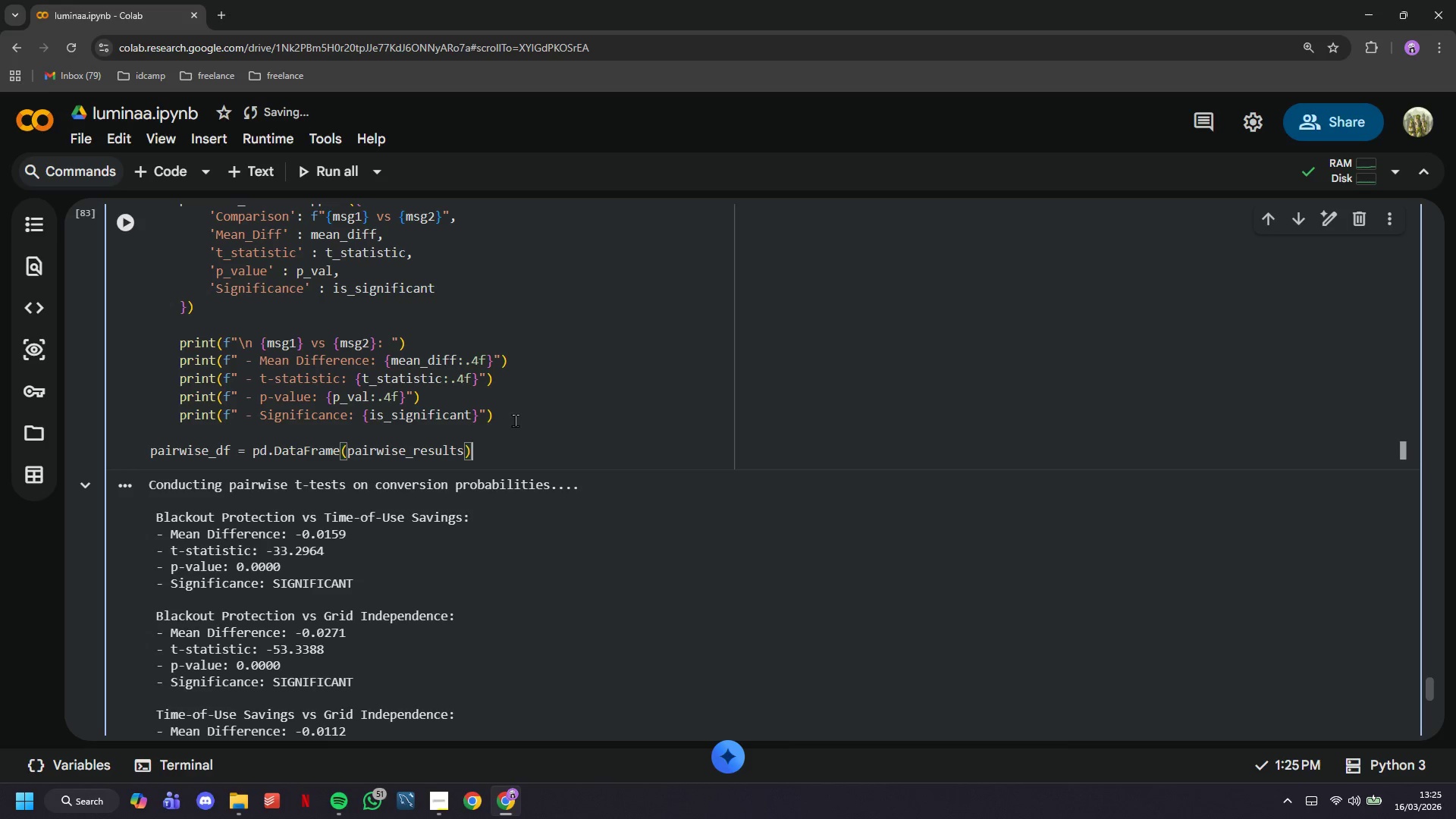 
key(Enter)
 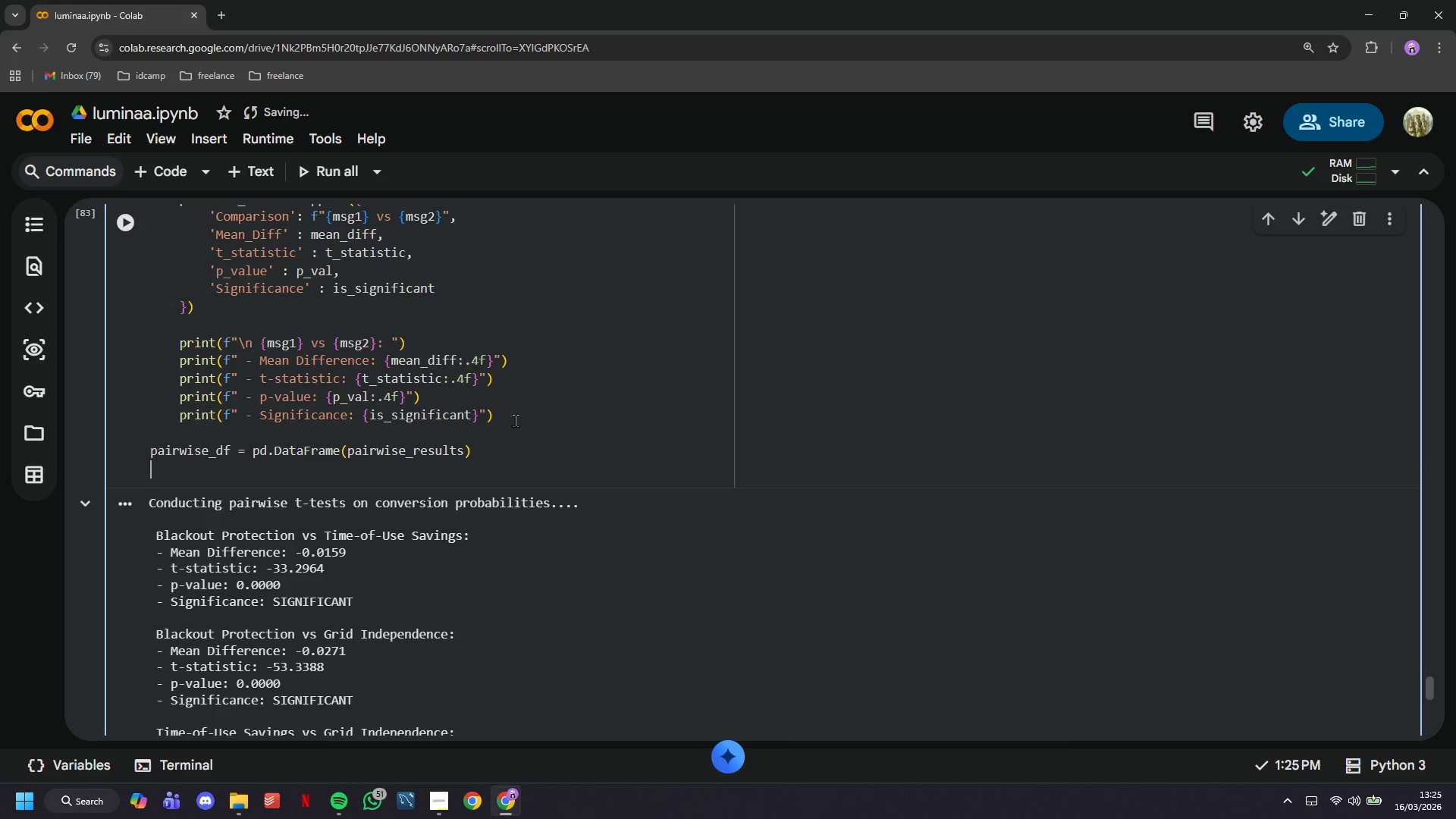 
key(Enter)
 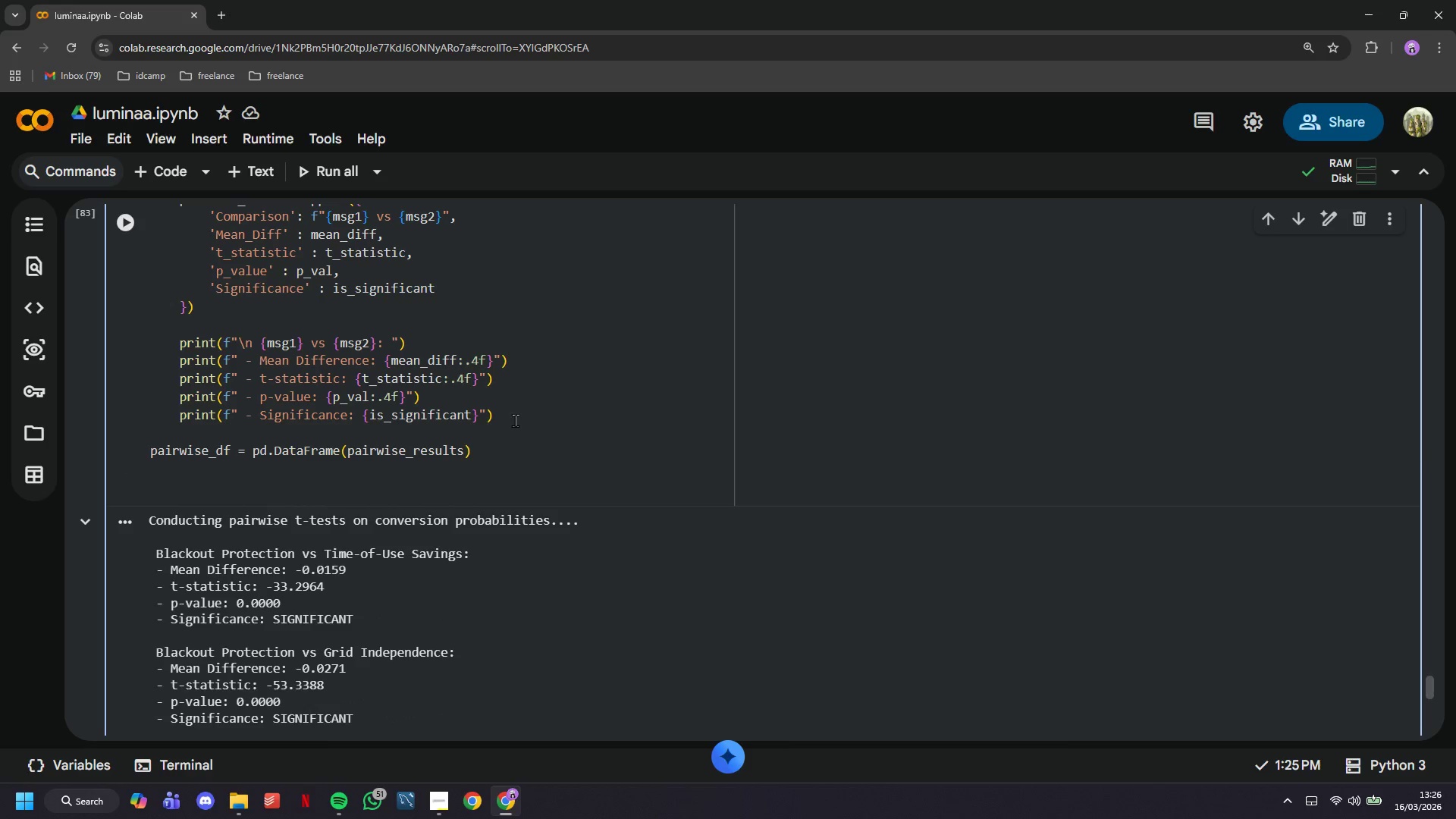 
type(PRINT("pairwise es)
key(Backspace)
key(Backspace)
type(test summaryL )
key(Backspace)
key(Backspace)
type(: )
 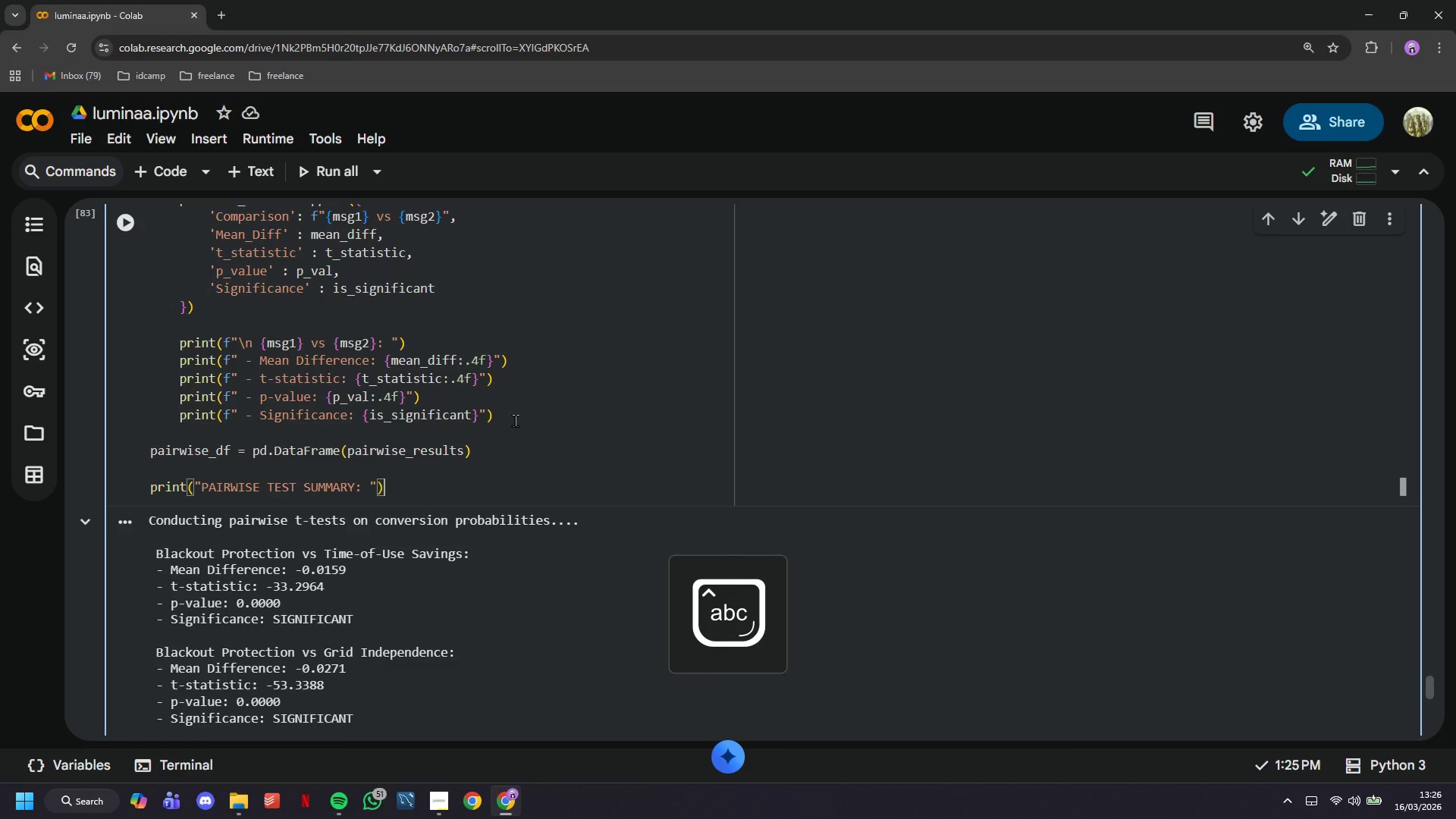 
 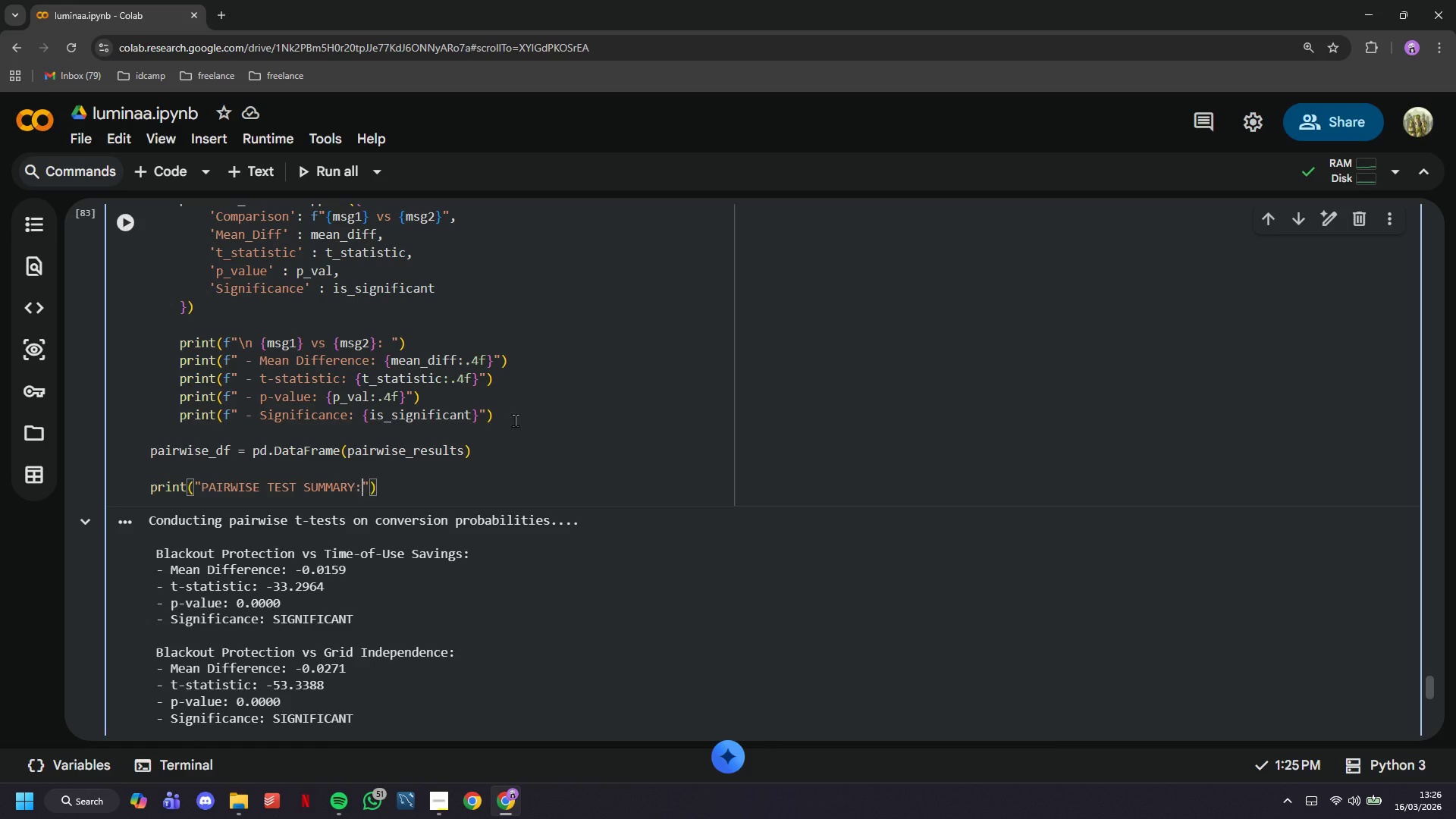 
key(ArrowRight)
 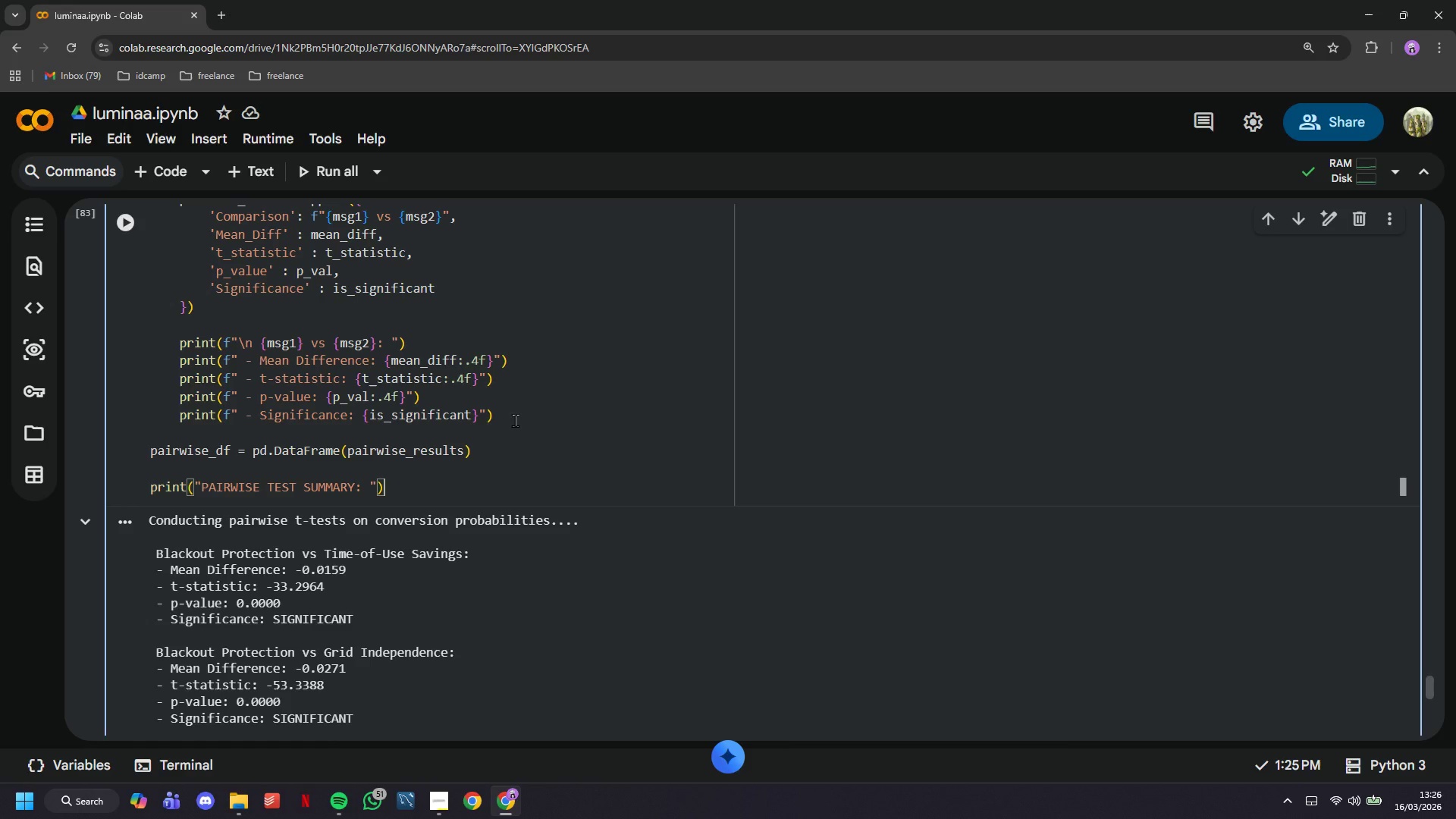 
key(ArrowRight)
 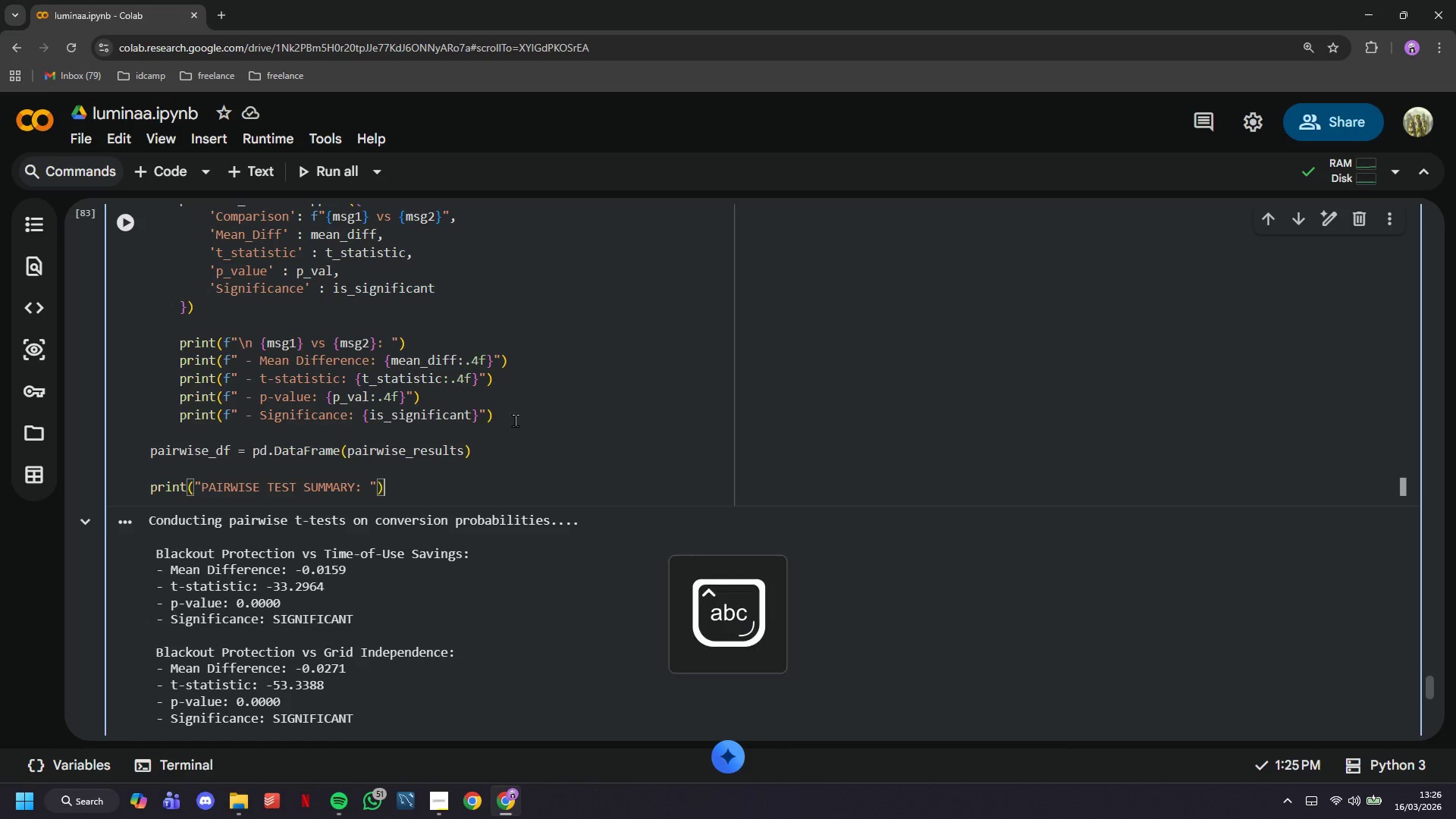 
key(CapsLock)
 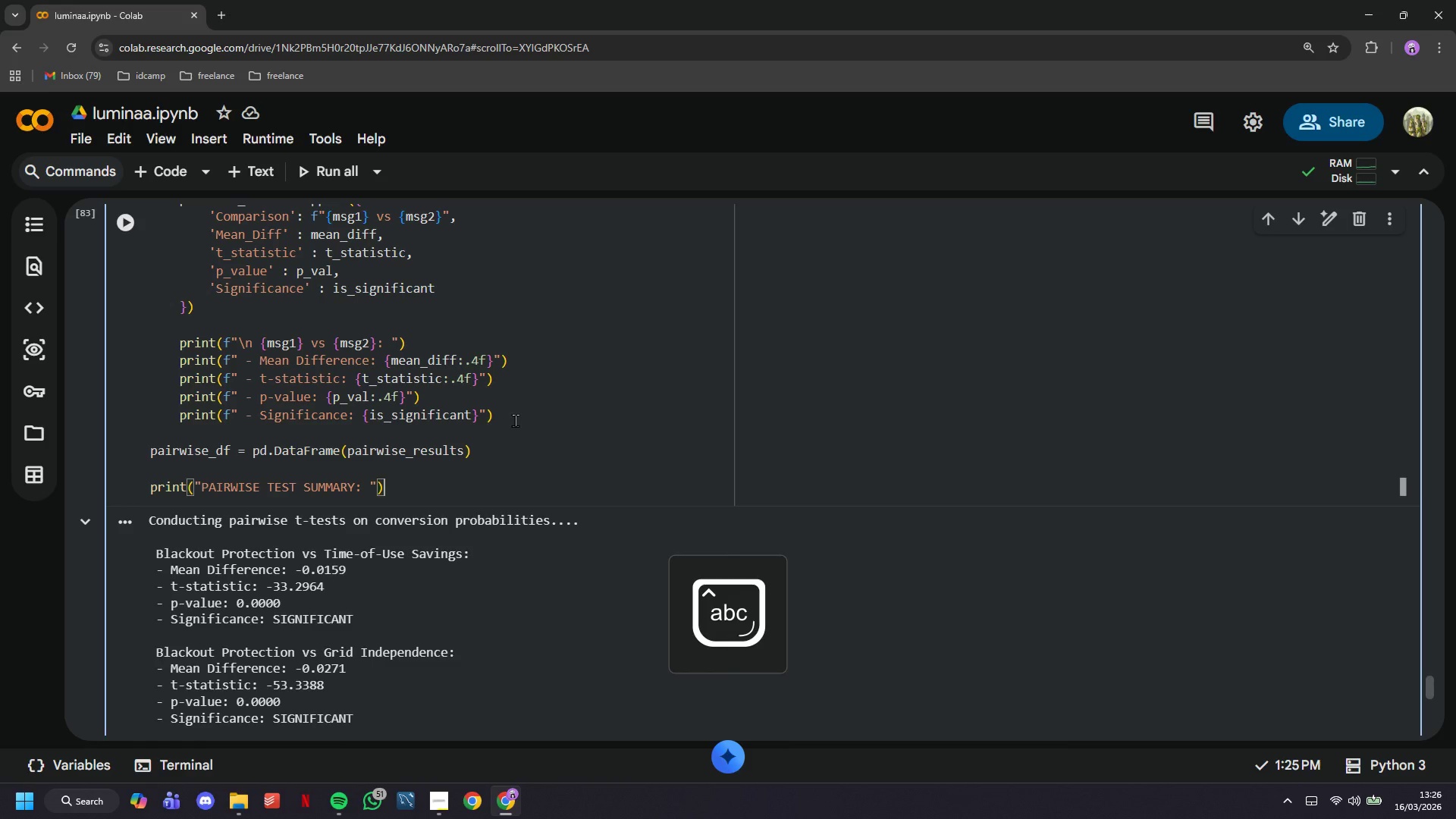 
key(Enter)
 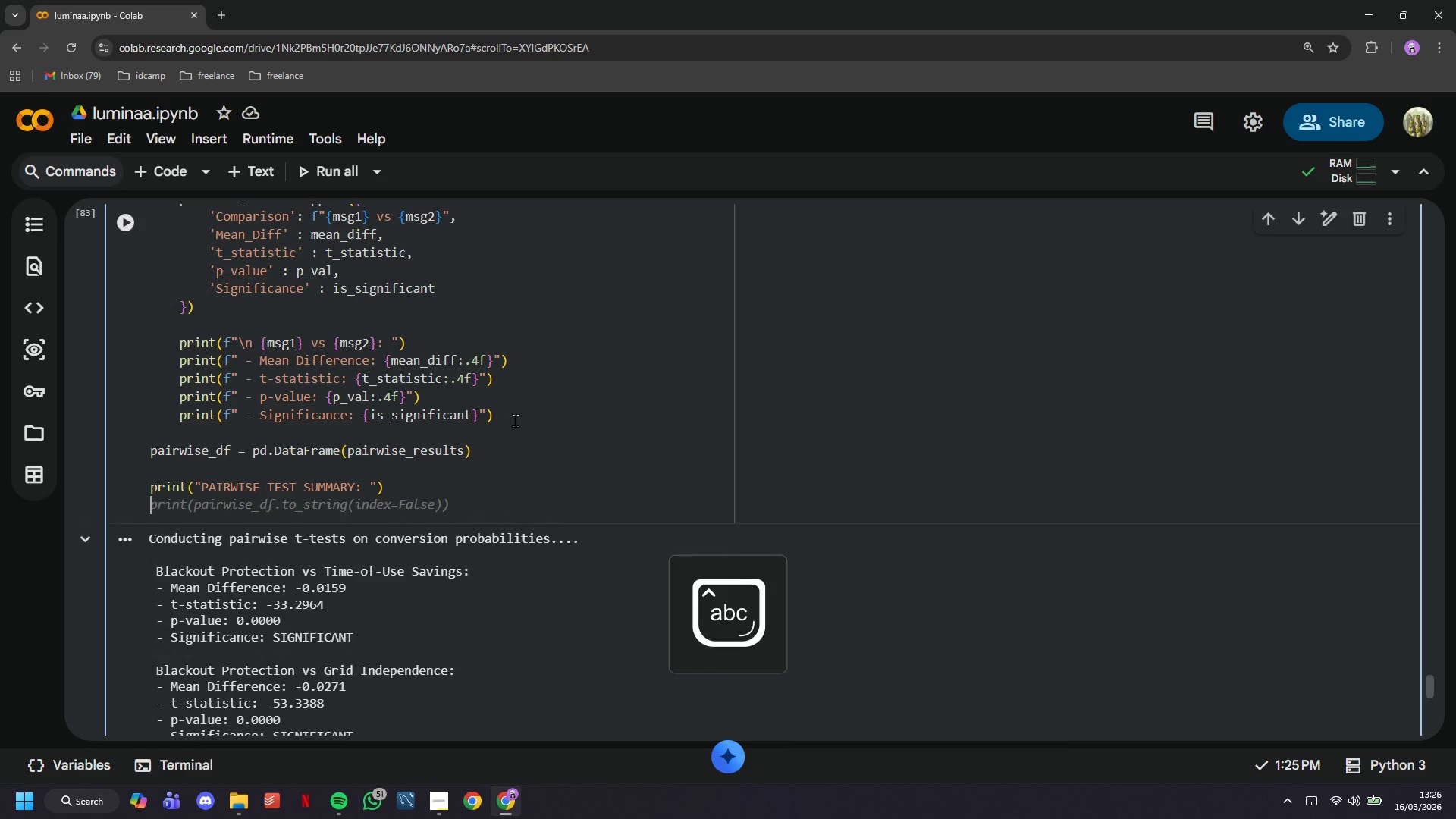 
key(Tab)
 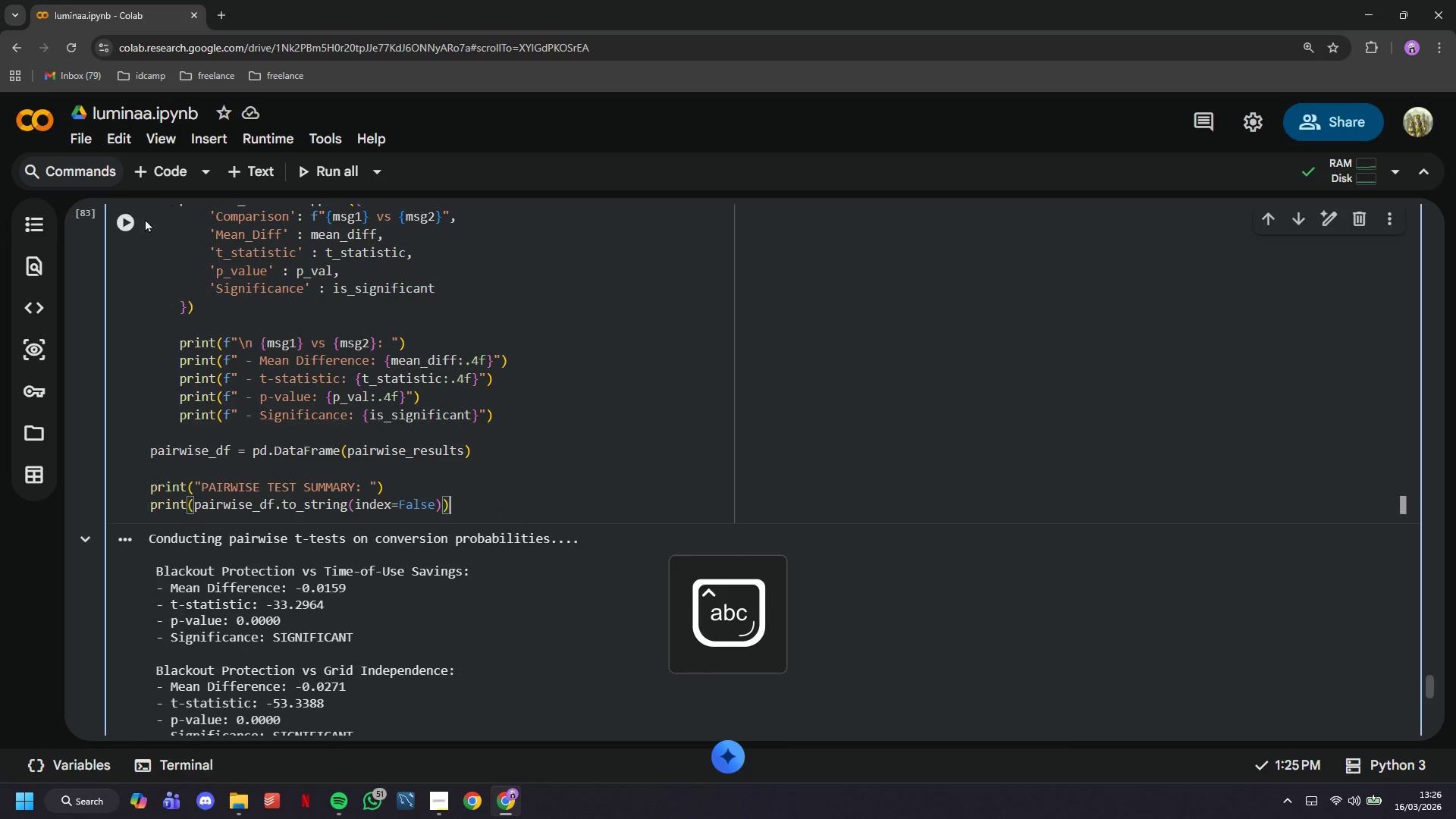 
left_click([131, 218])
 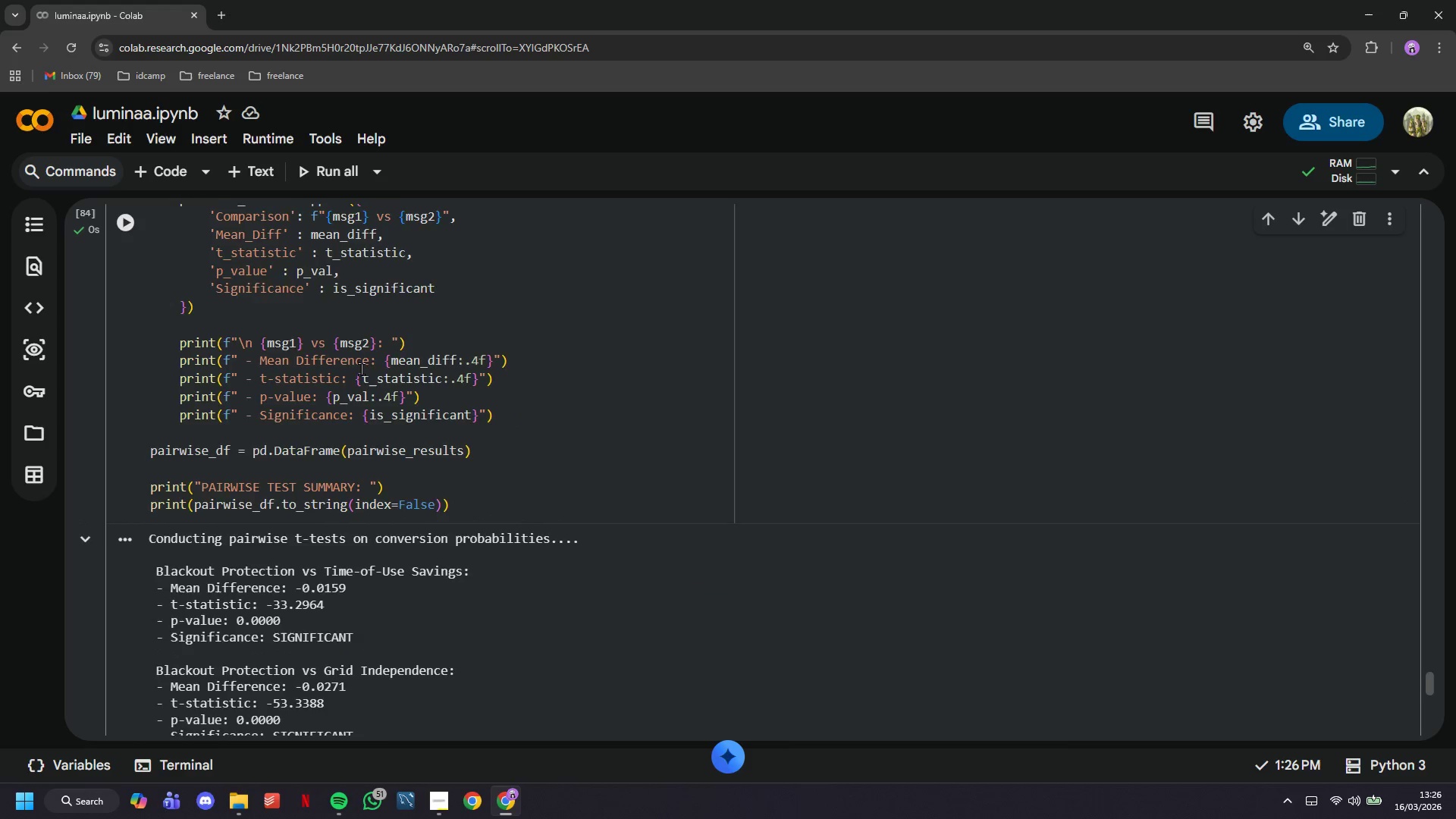 
scroll: coordinate [361, 369], scroll_direction: down, amount: 4.0
 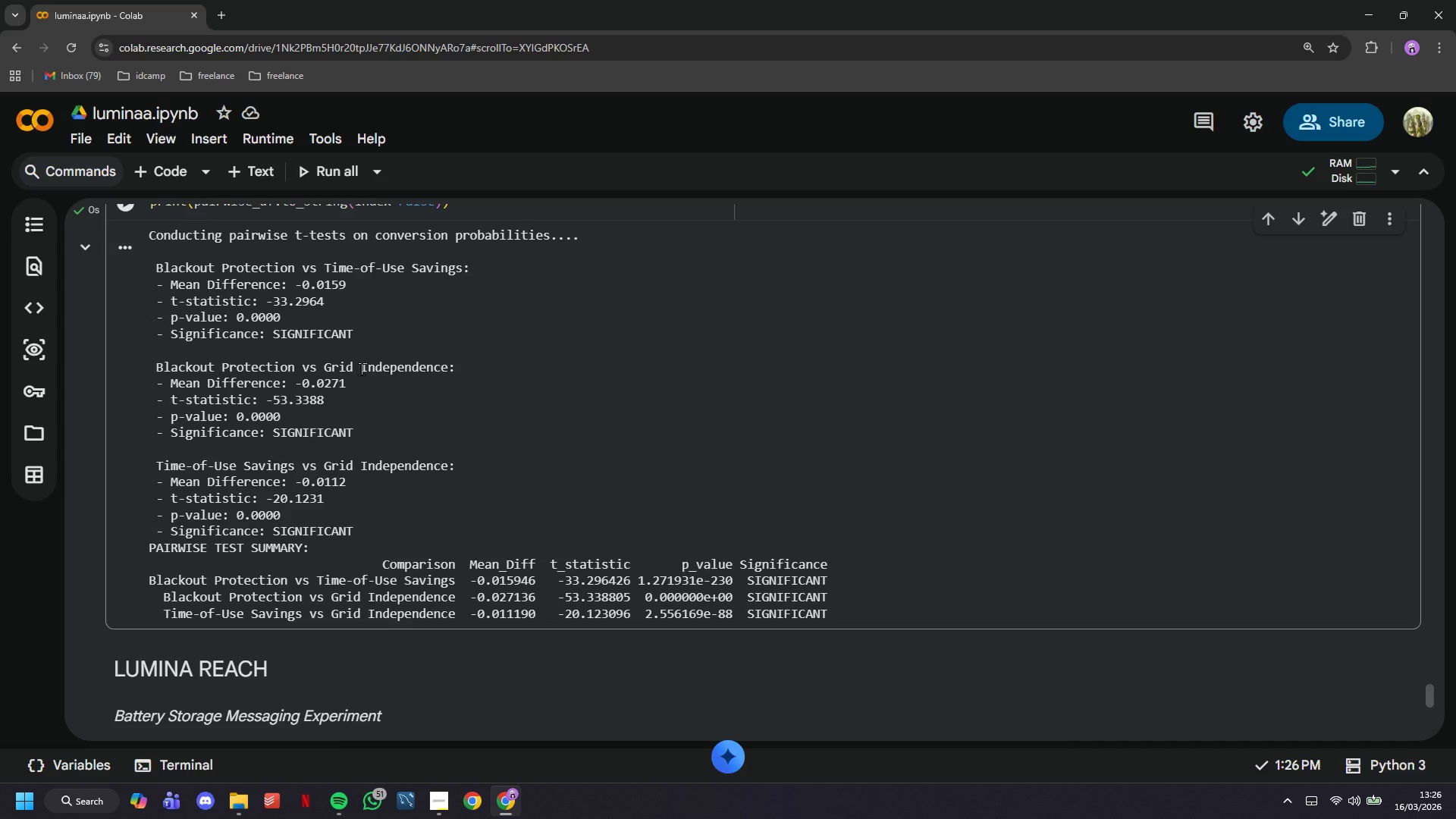 
scroll: coordinate [361, 369], scroll_direction: up, amount: 2.0
 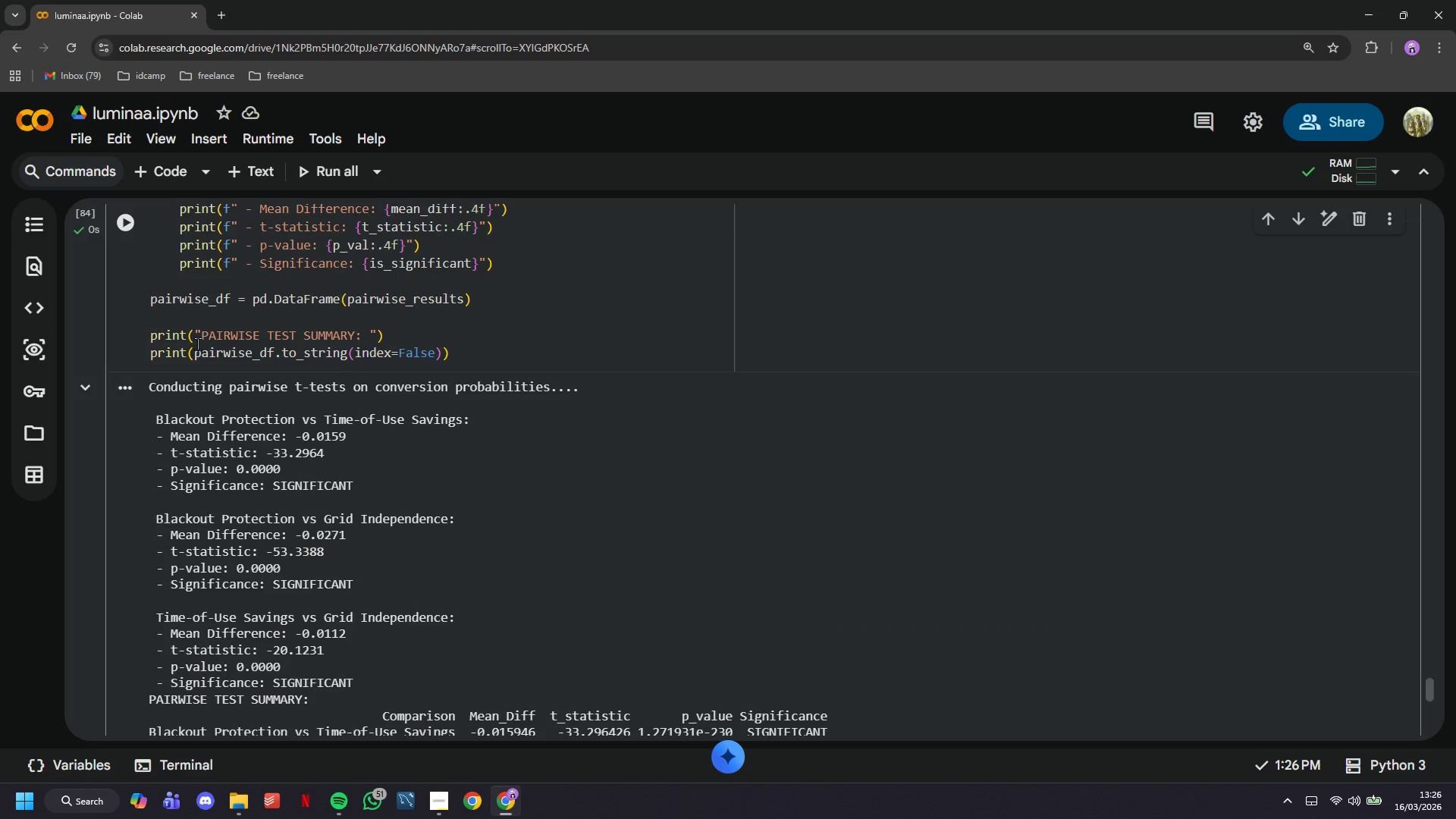 
left_click([202, 334])
 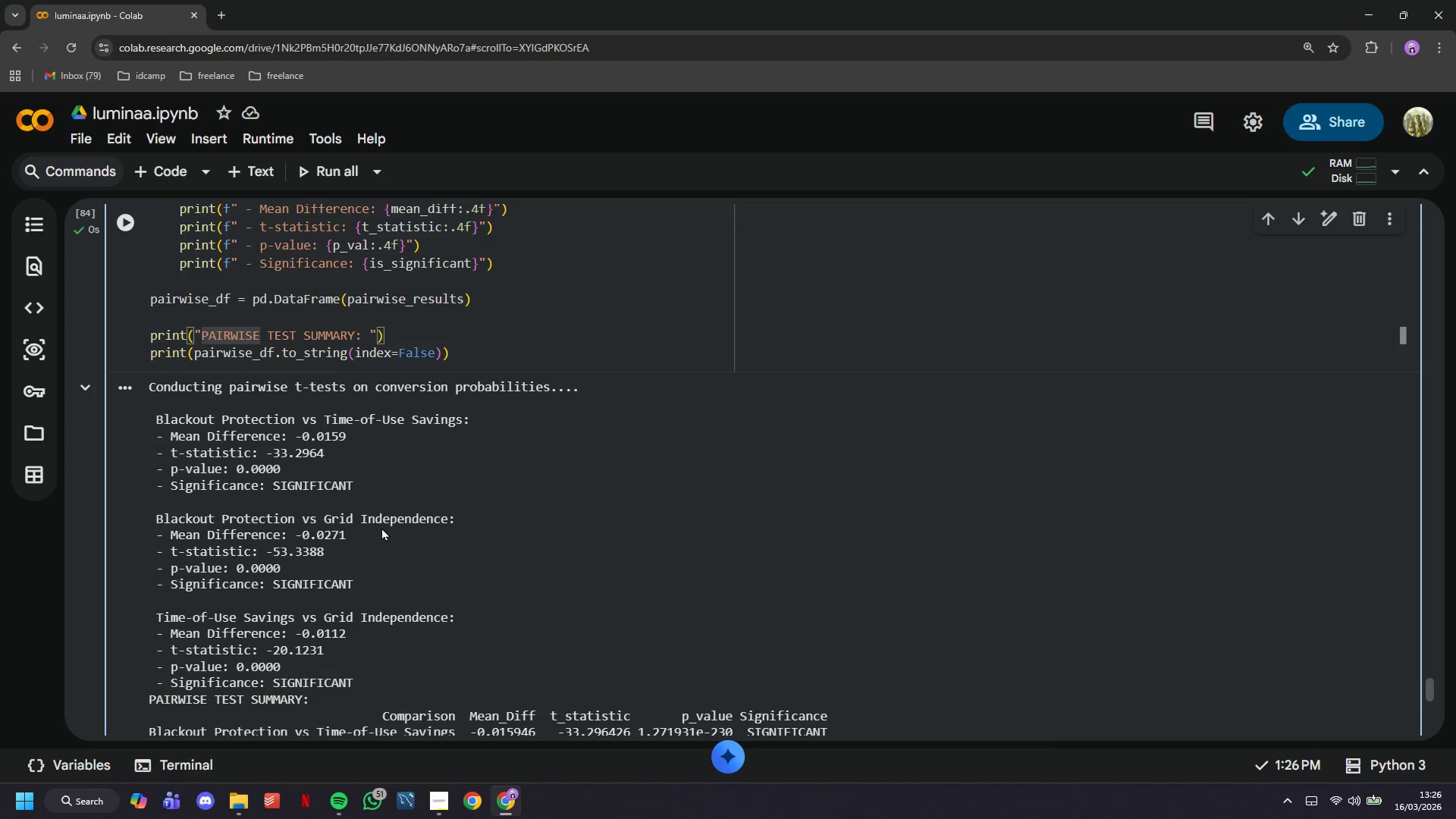 
key(Backspace)
 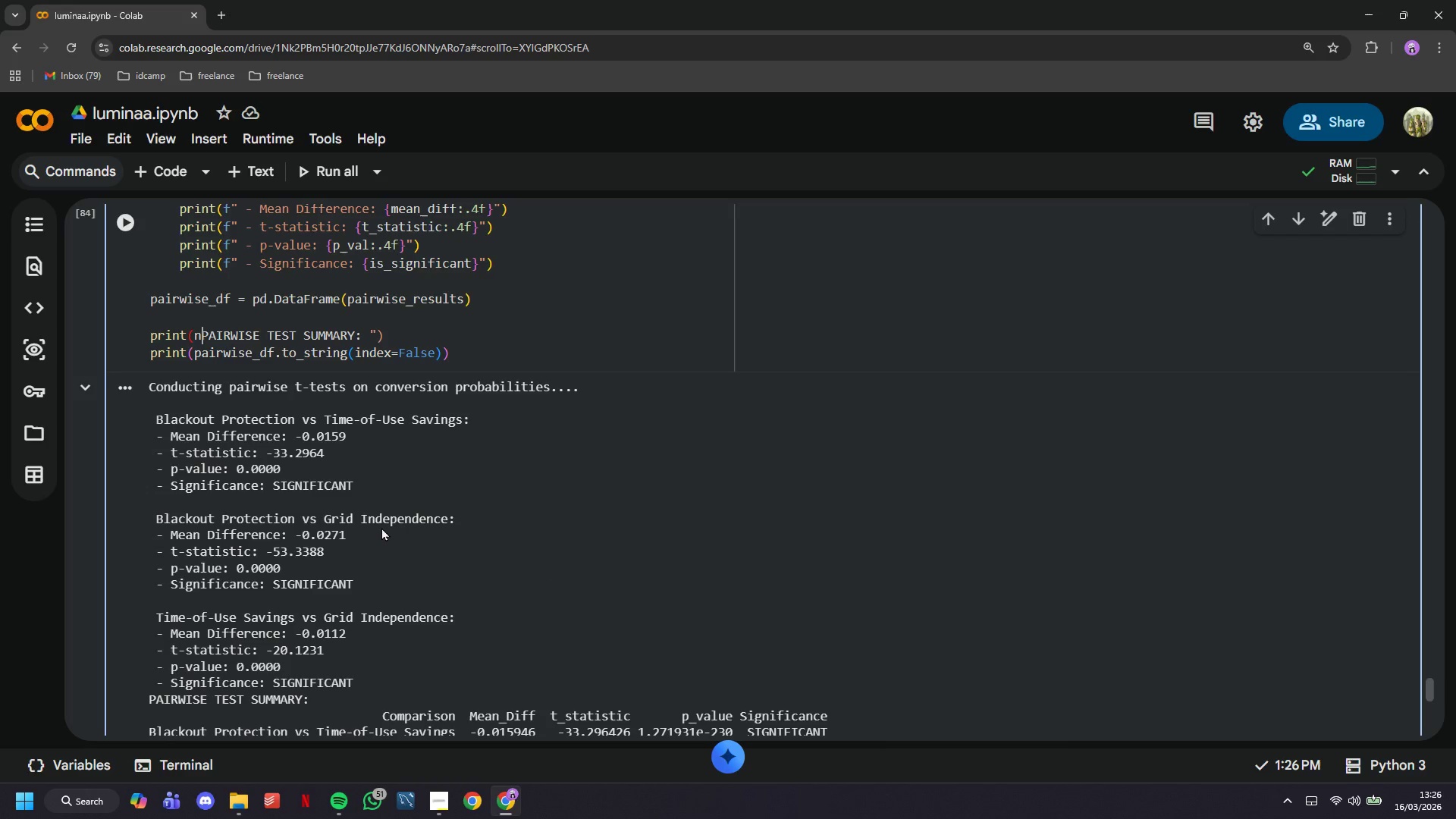 
key(N)
 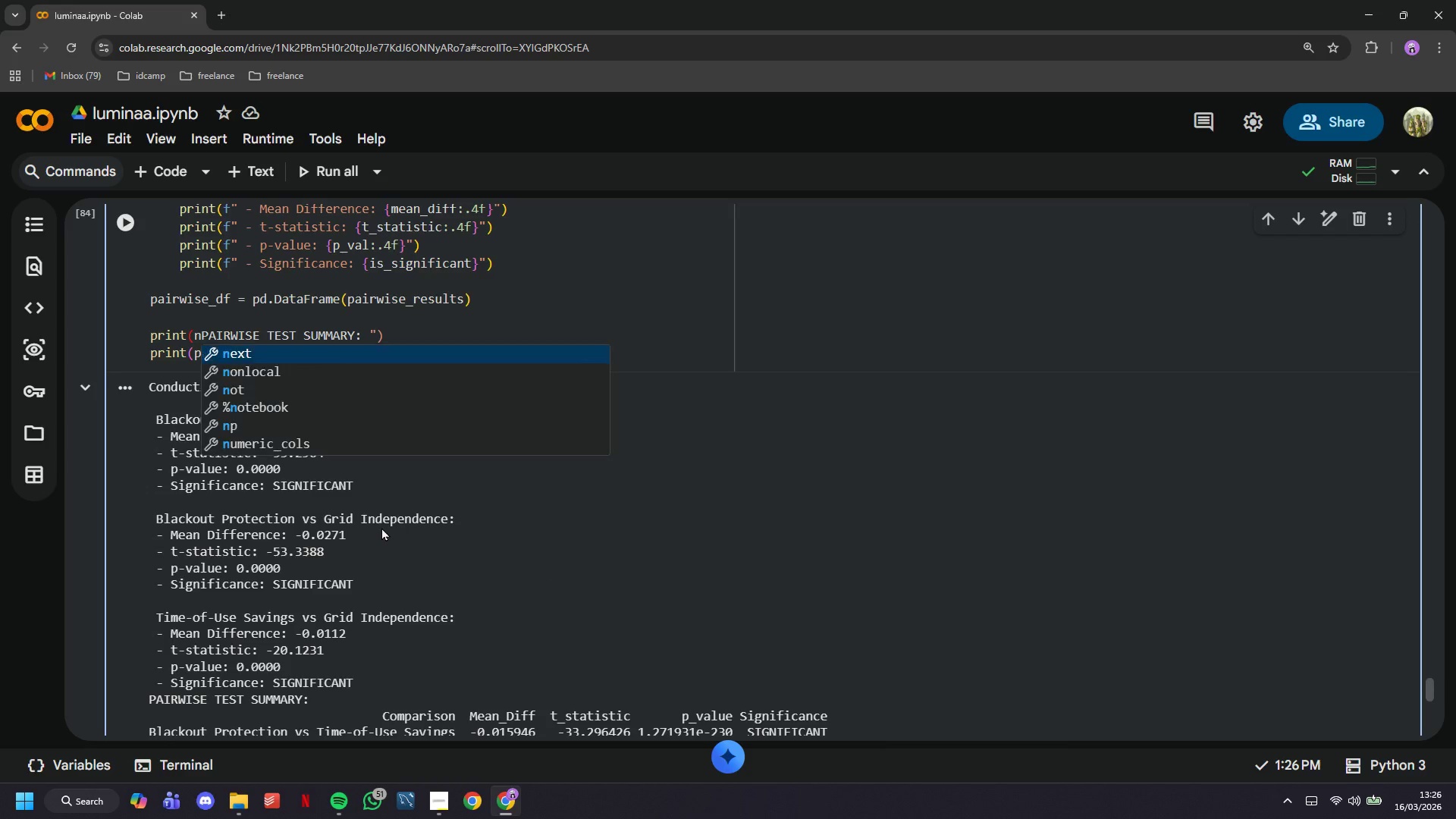 
key(Backspace)
 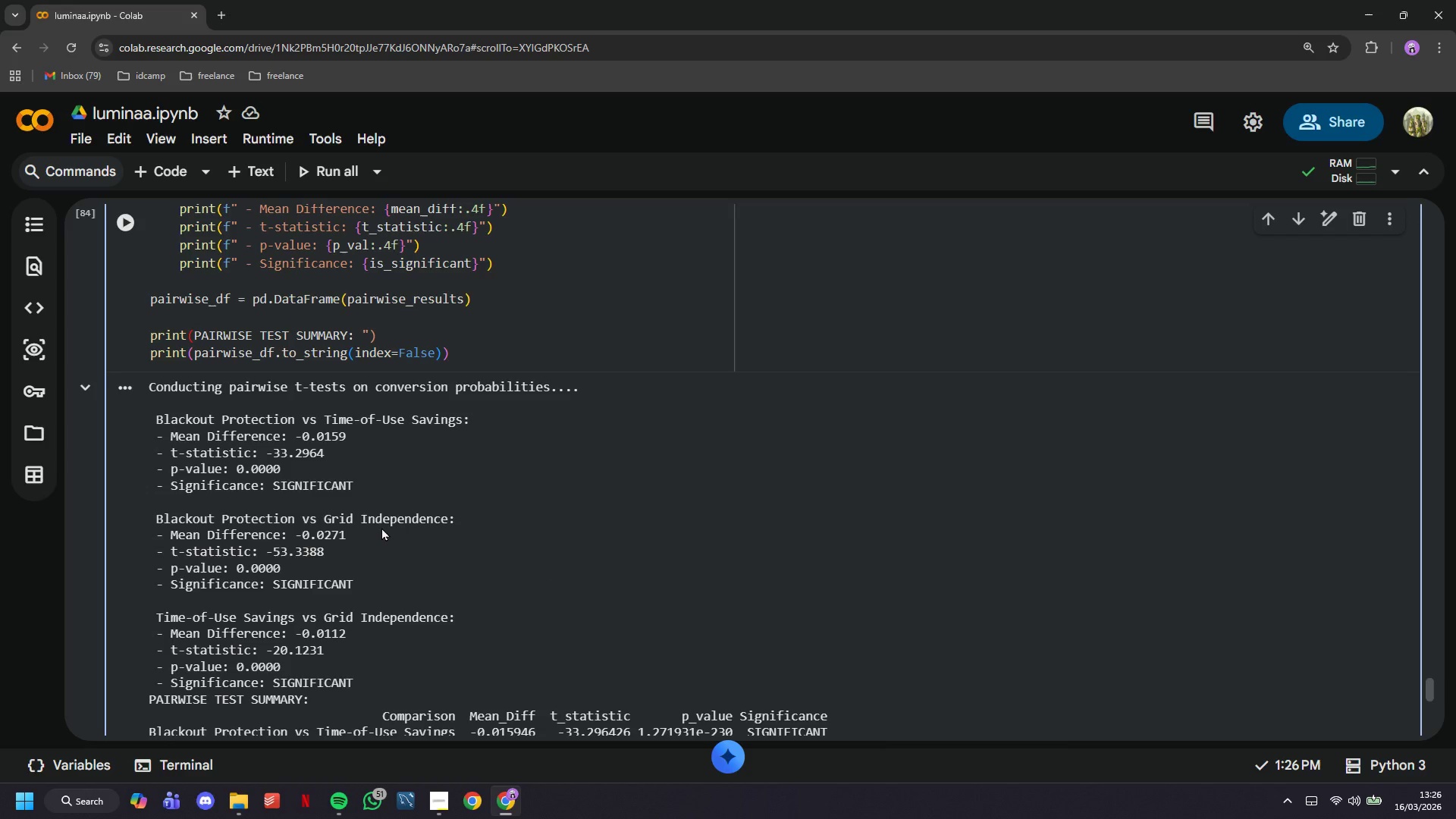 
key(Shift+Quote)
 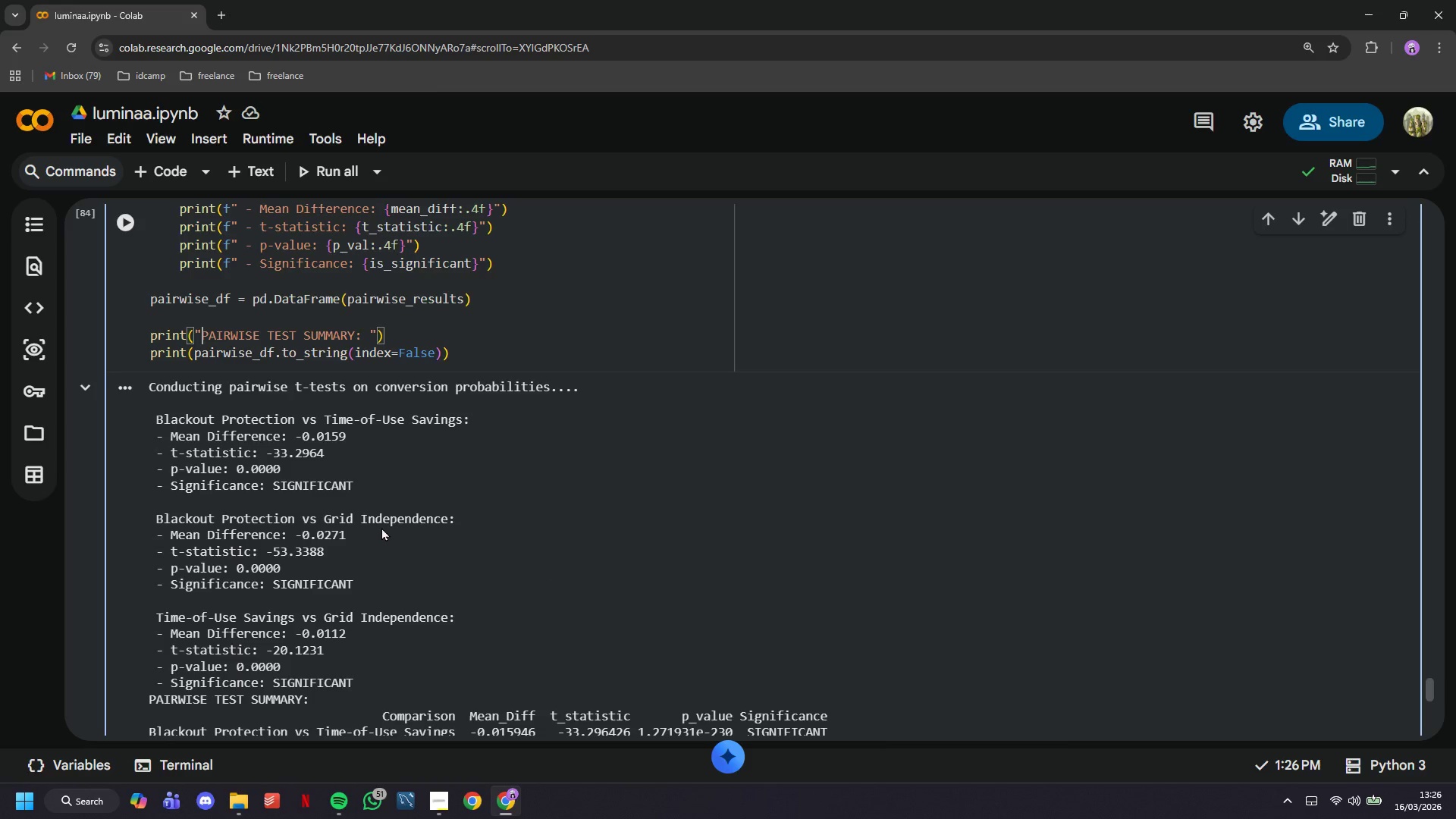 
key(Backslash)
 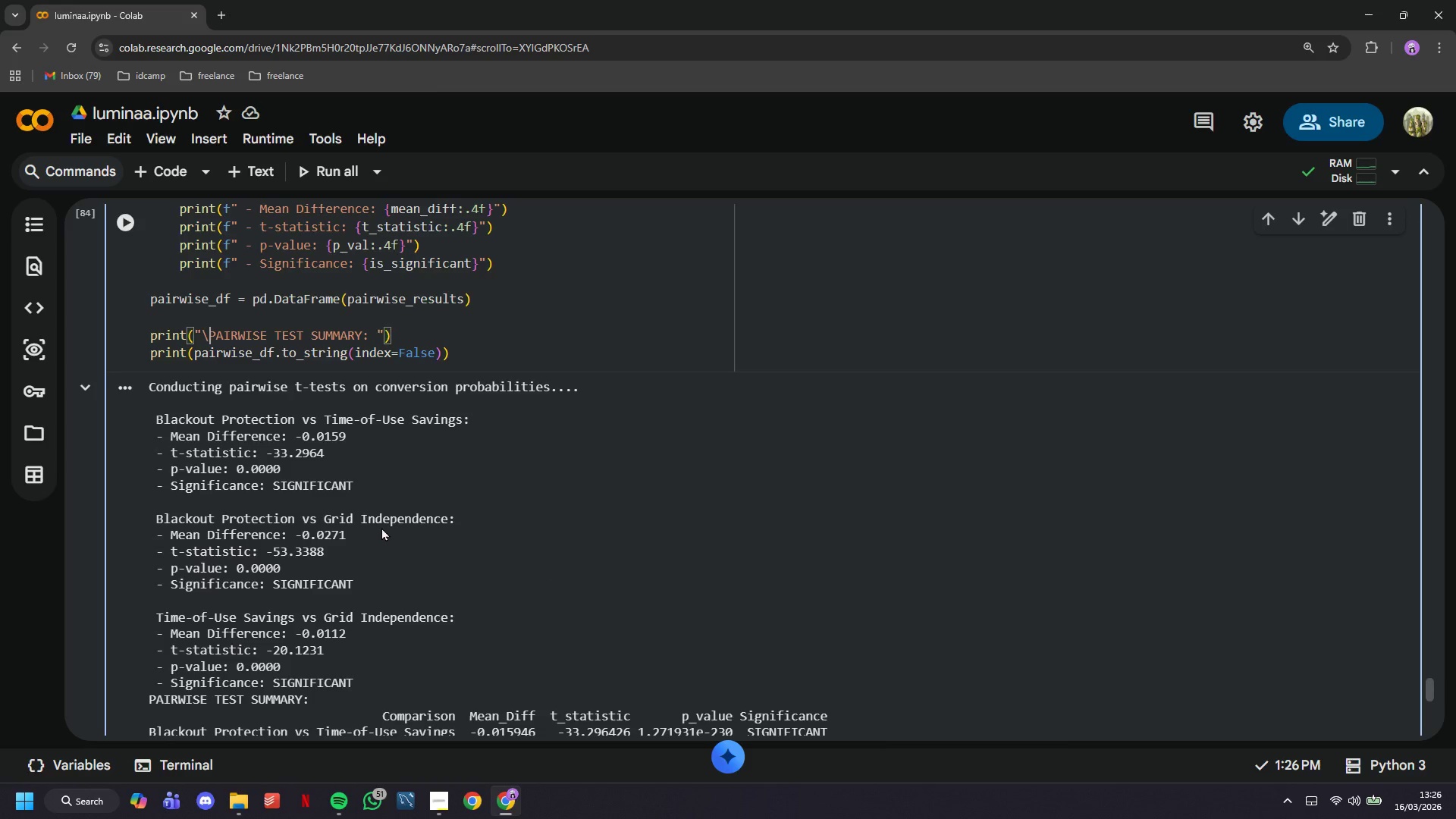 
key(N)
 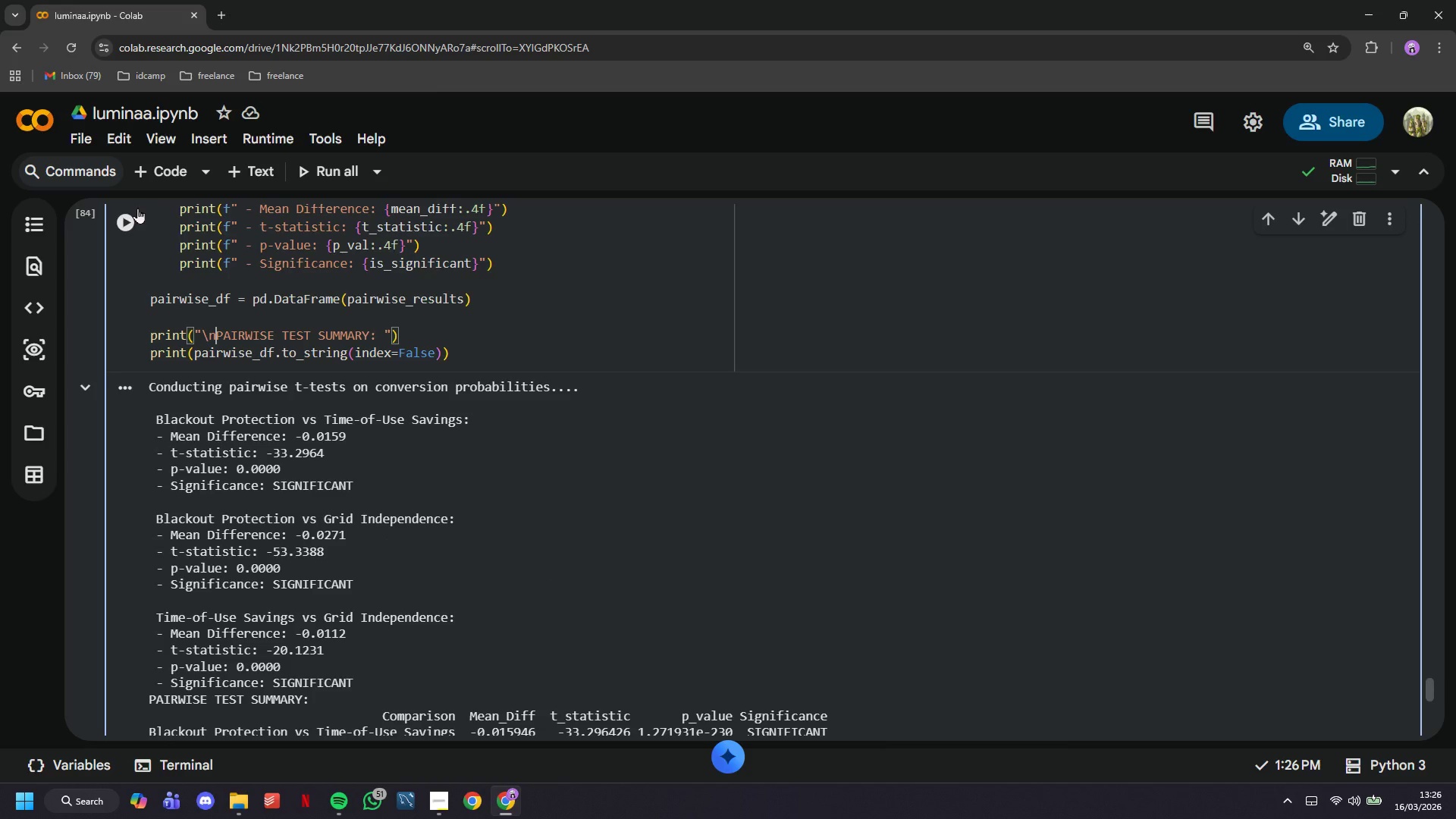 
left_click([130, 209])
 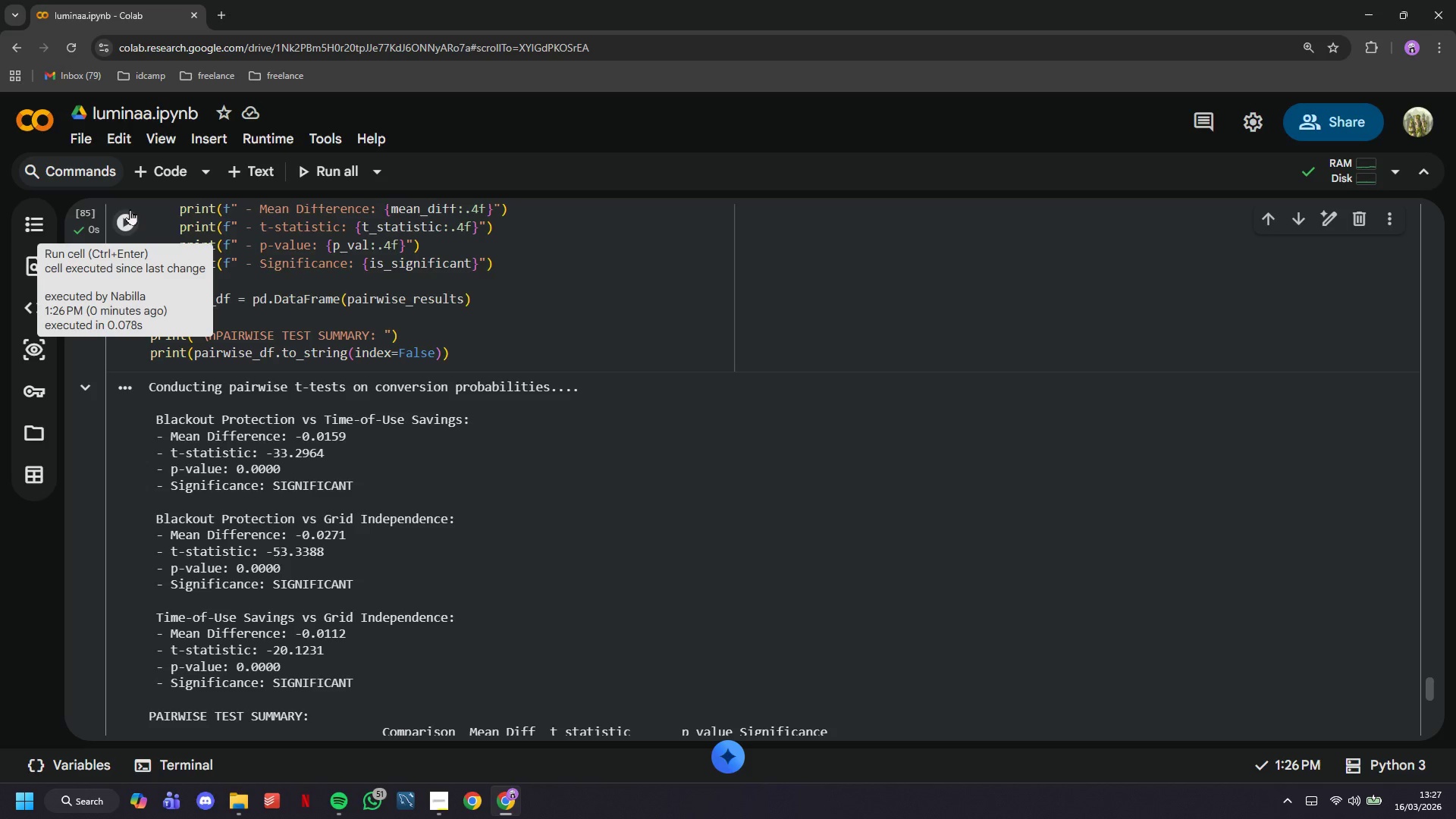 
wait(56.53)
 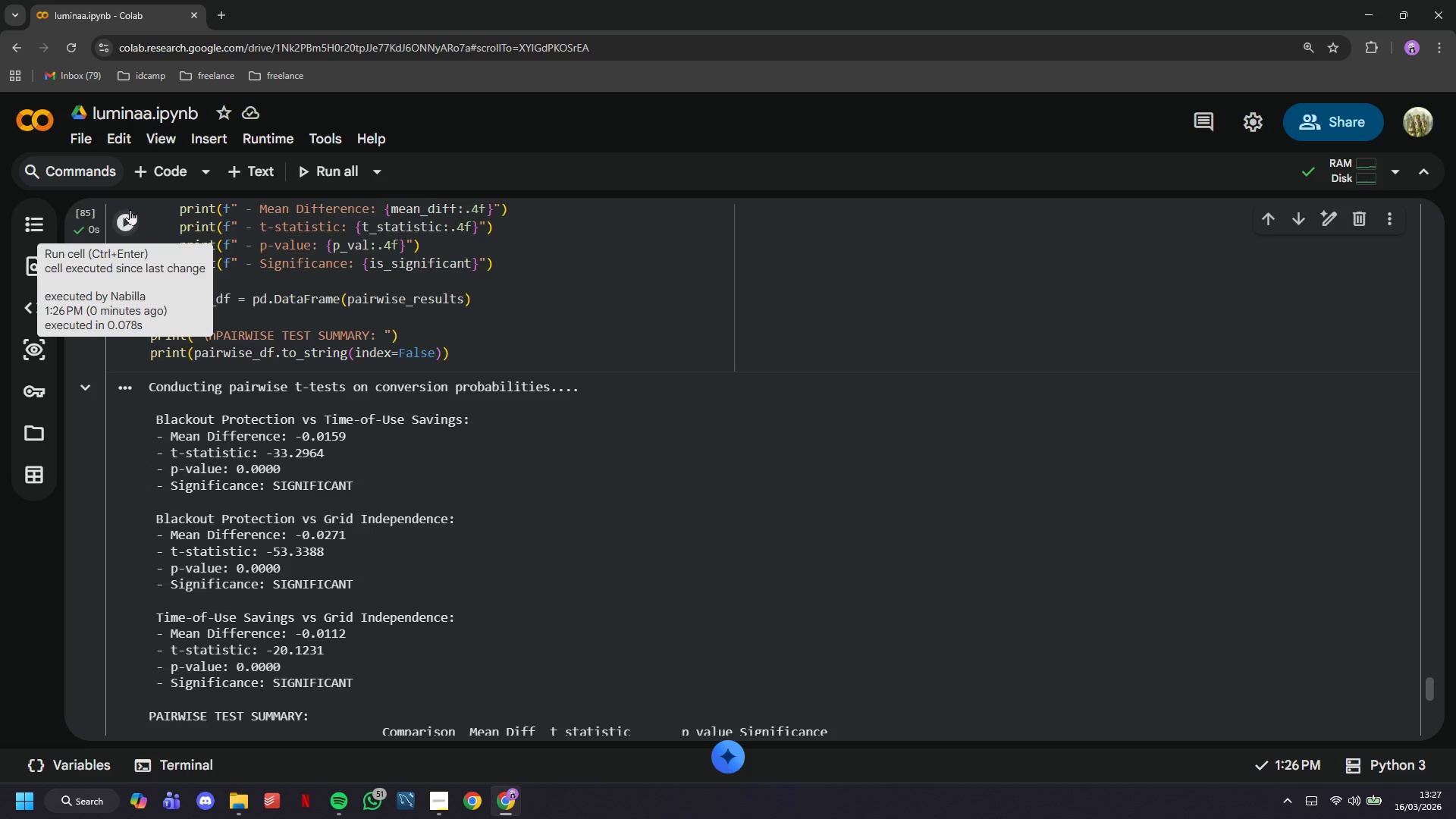 
scroll: coordinate [252, 619], scroll_direction: down, amount: 2.0
 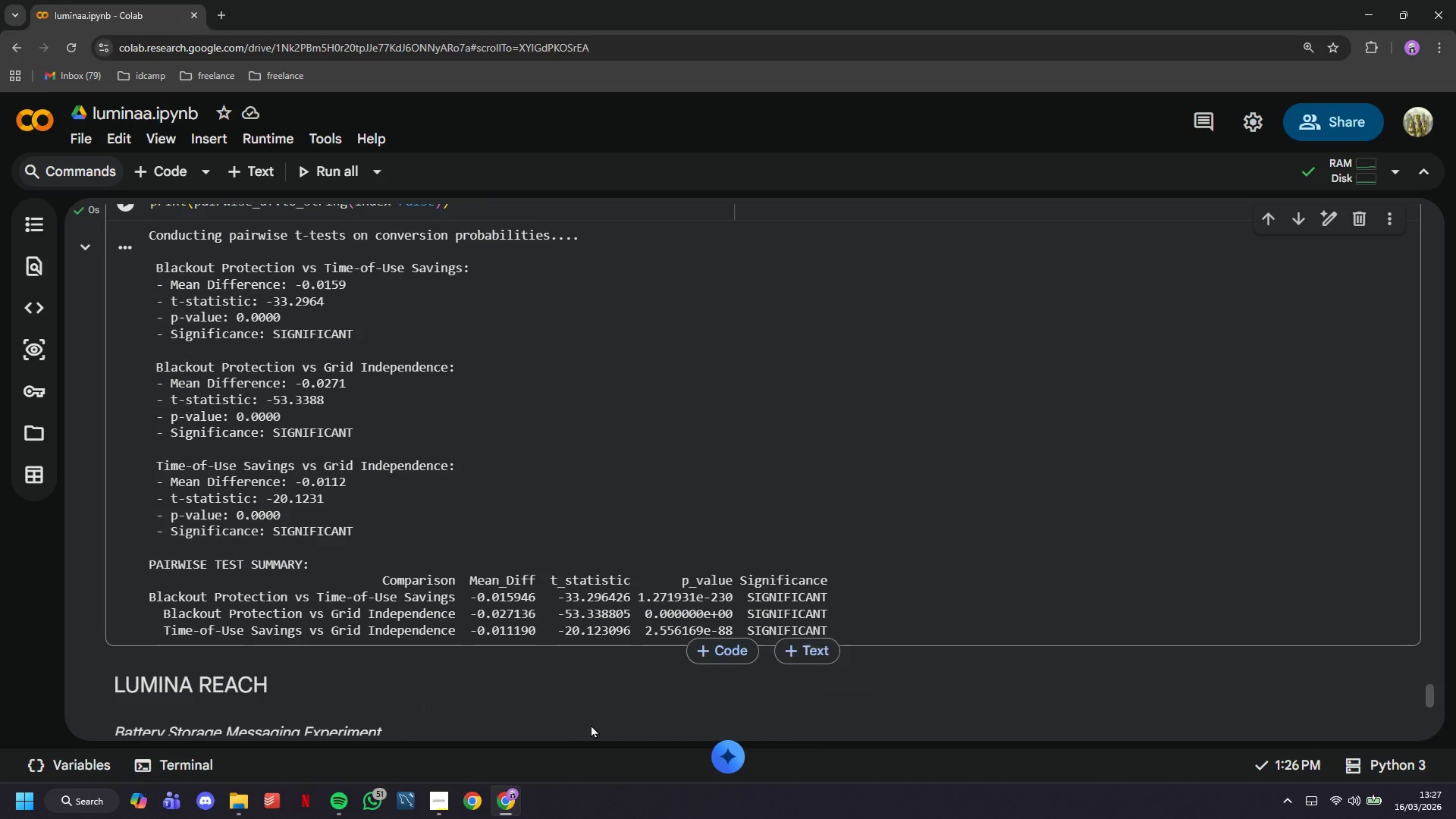 
left_click([427, 814])